 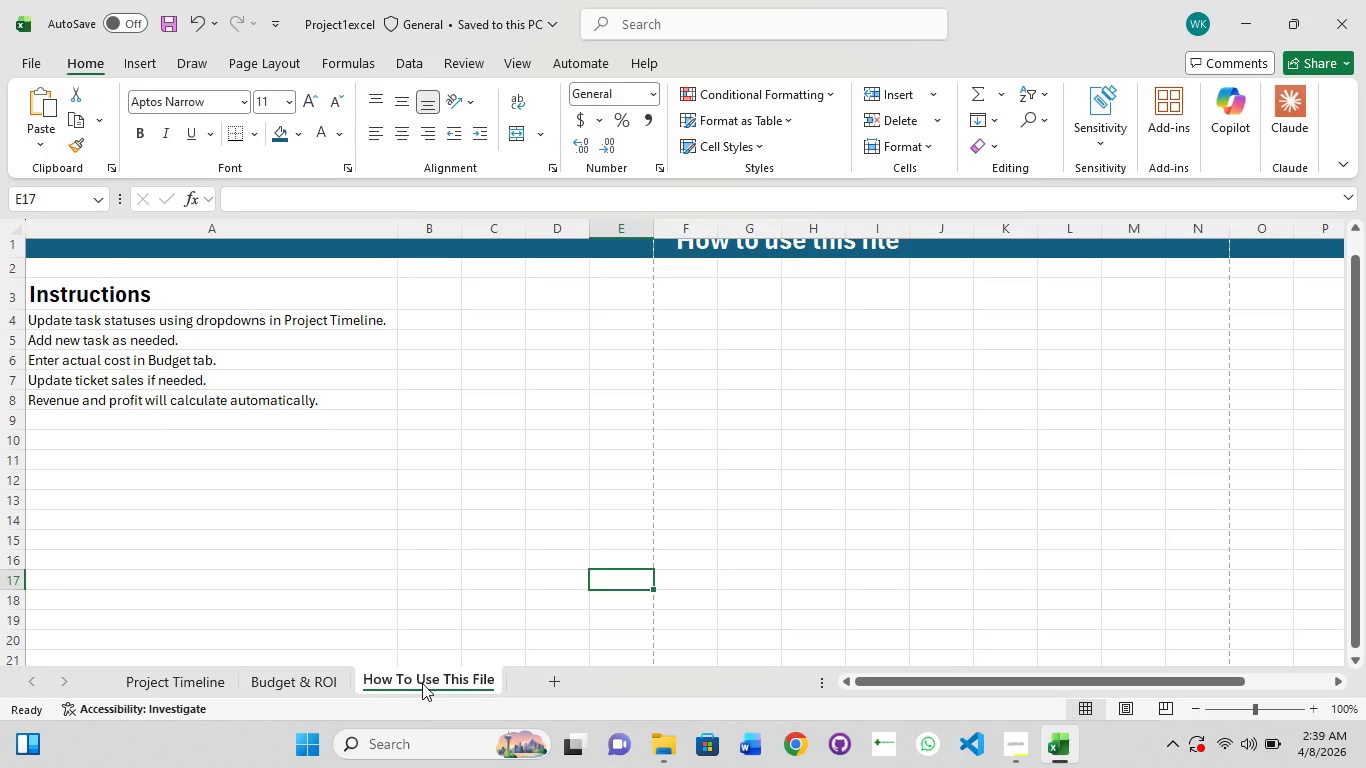 
left_click([37, 54])
 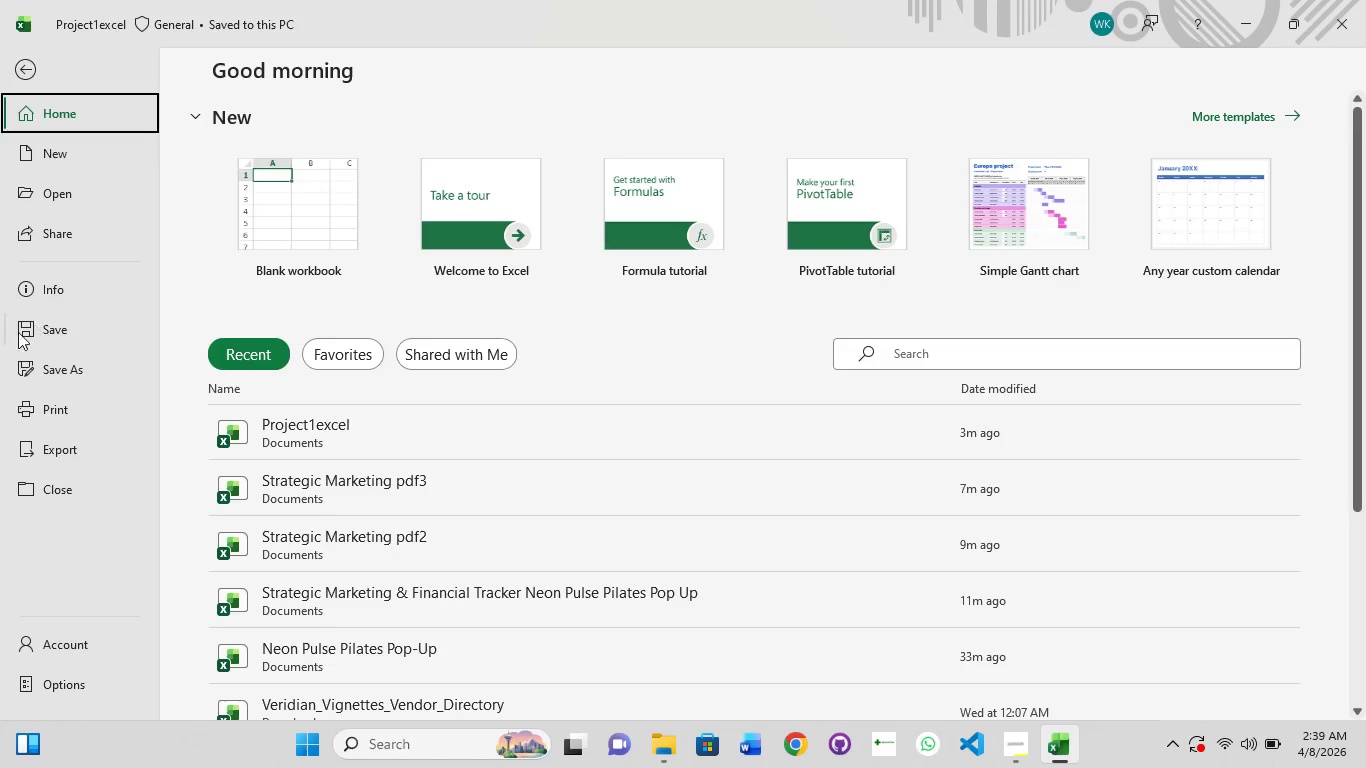 
left_click([77, 369])
 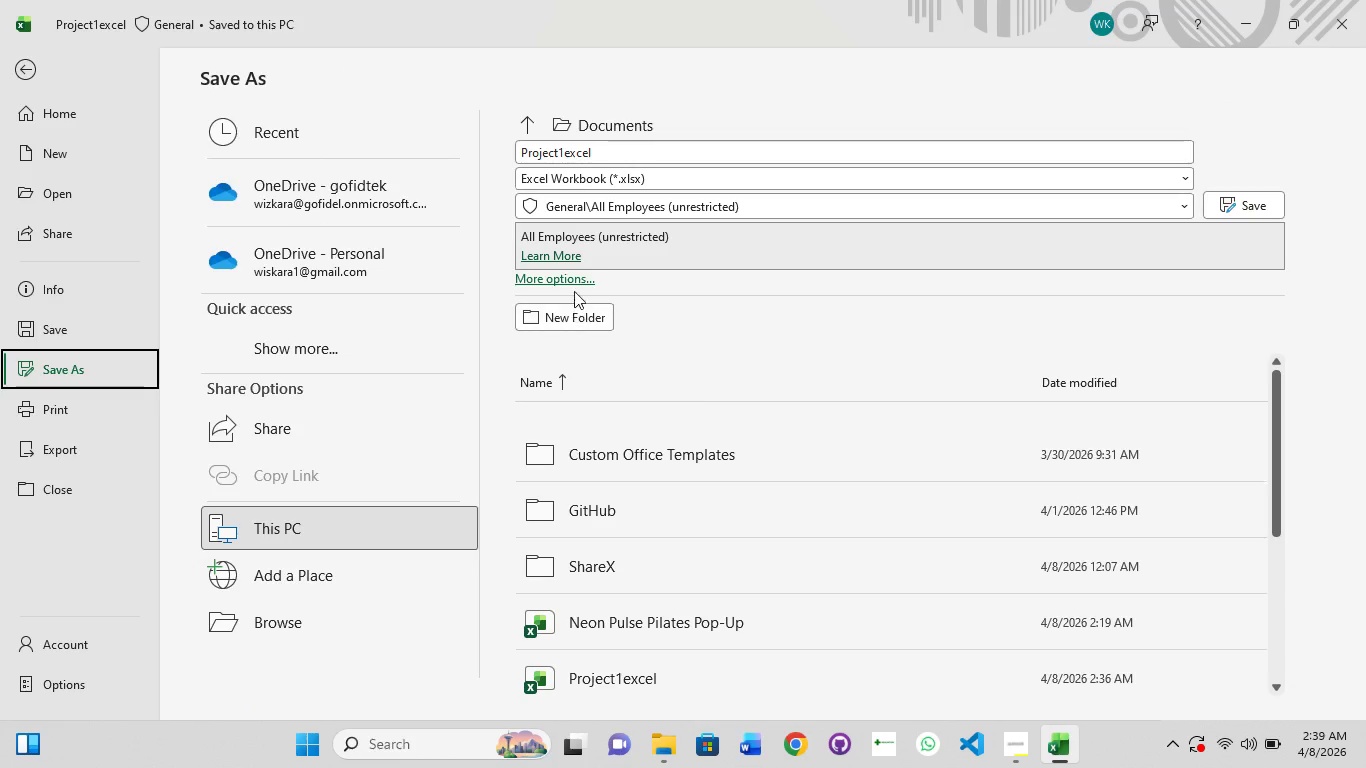 
left_click([574, 274])
 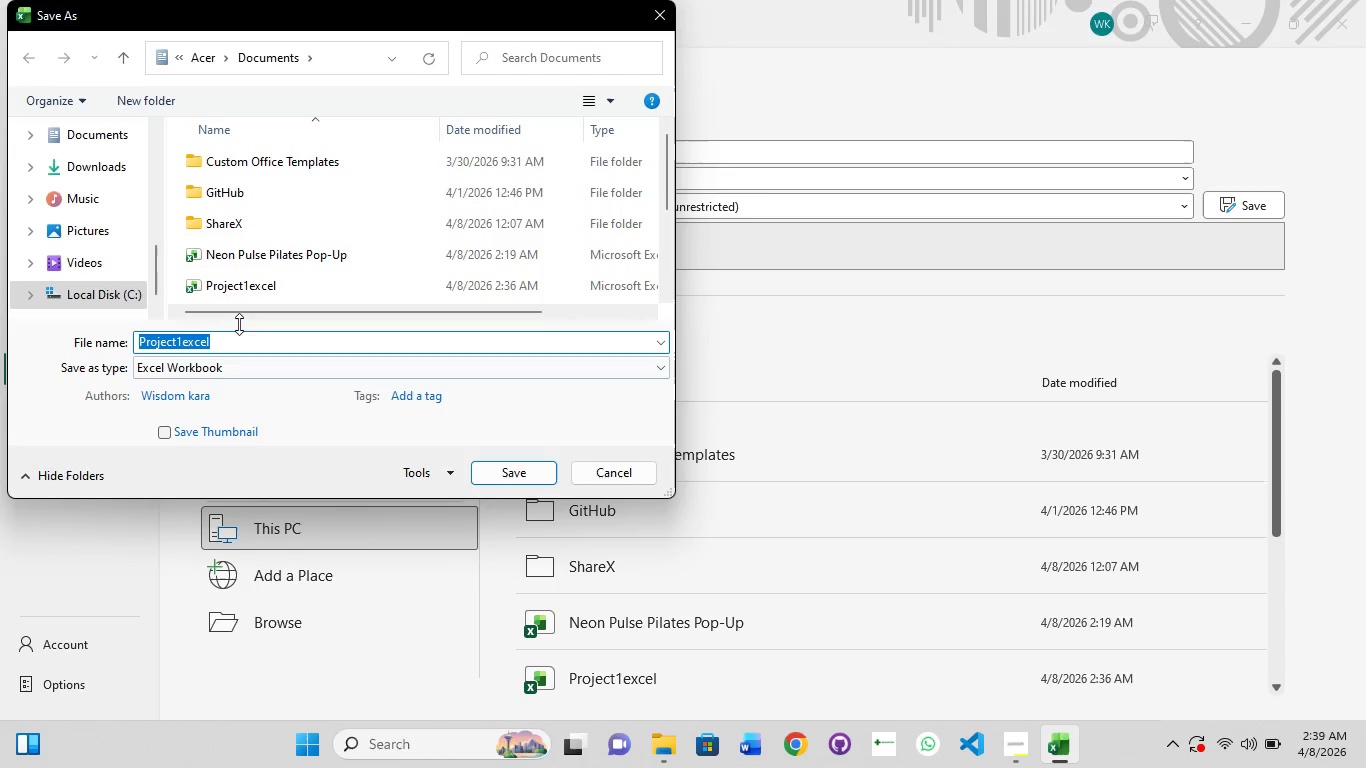 
left_click([227, 345])